 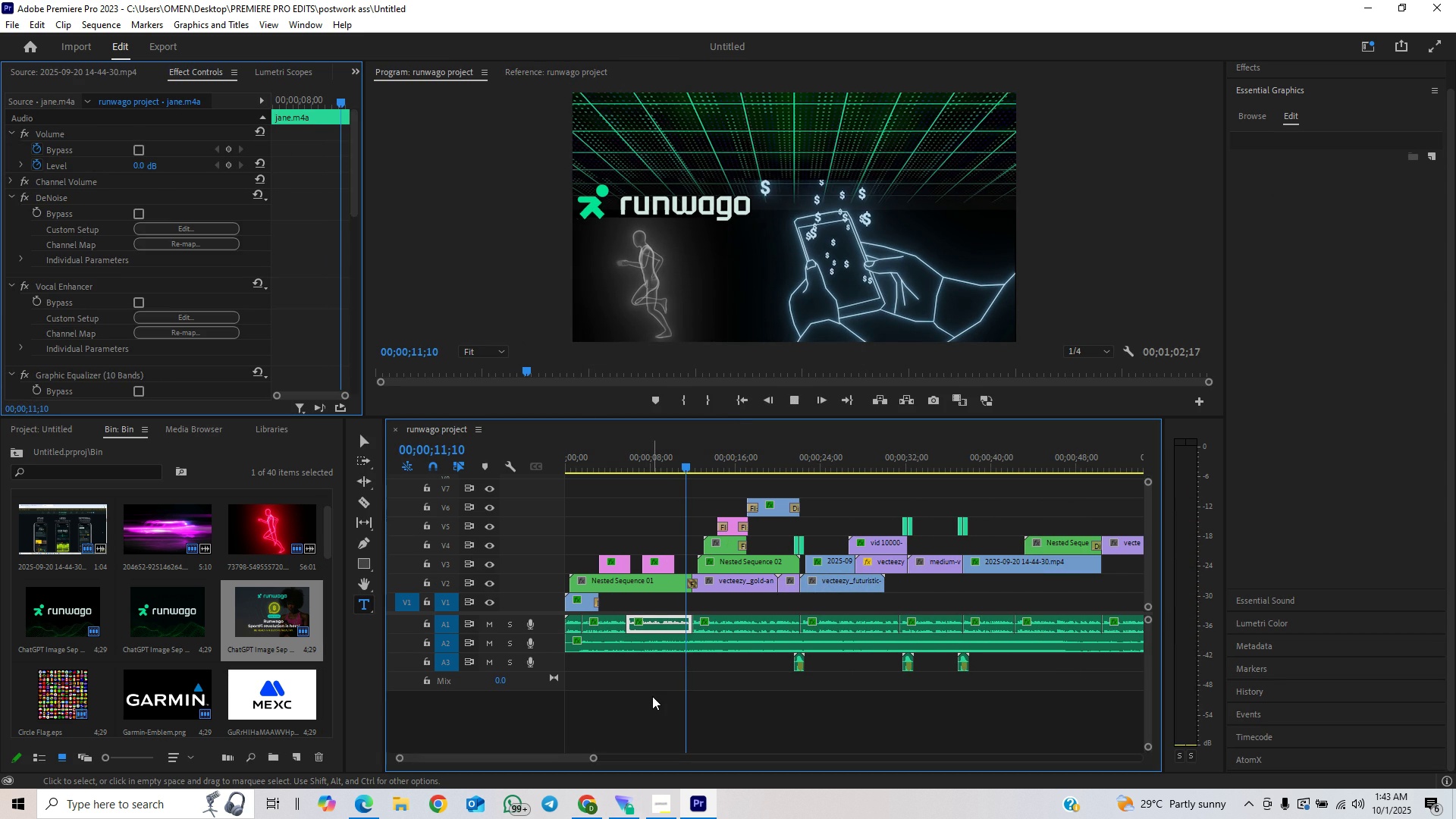 
key(Space)
 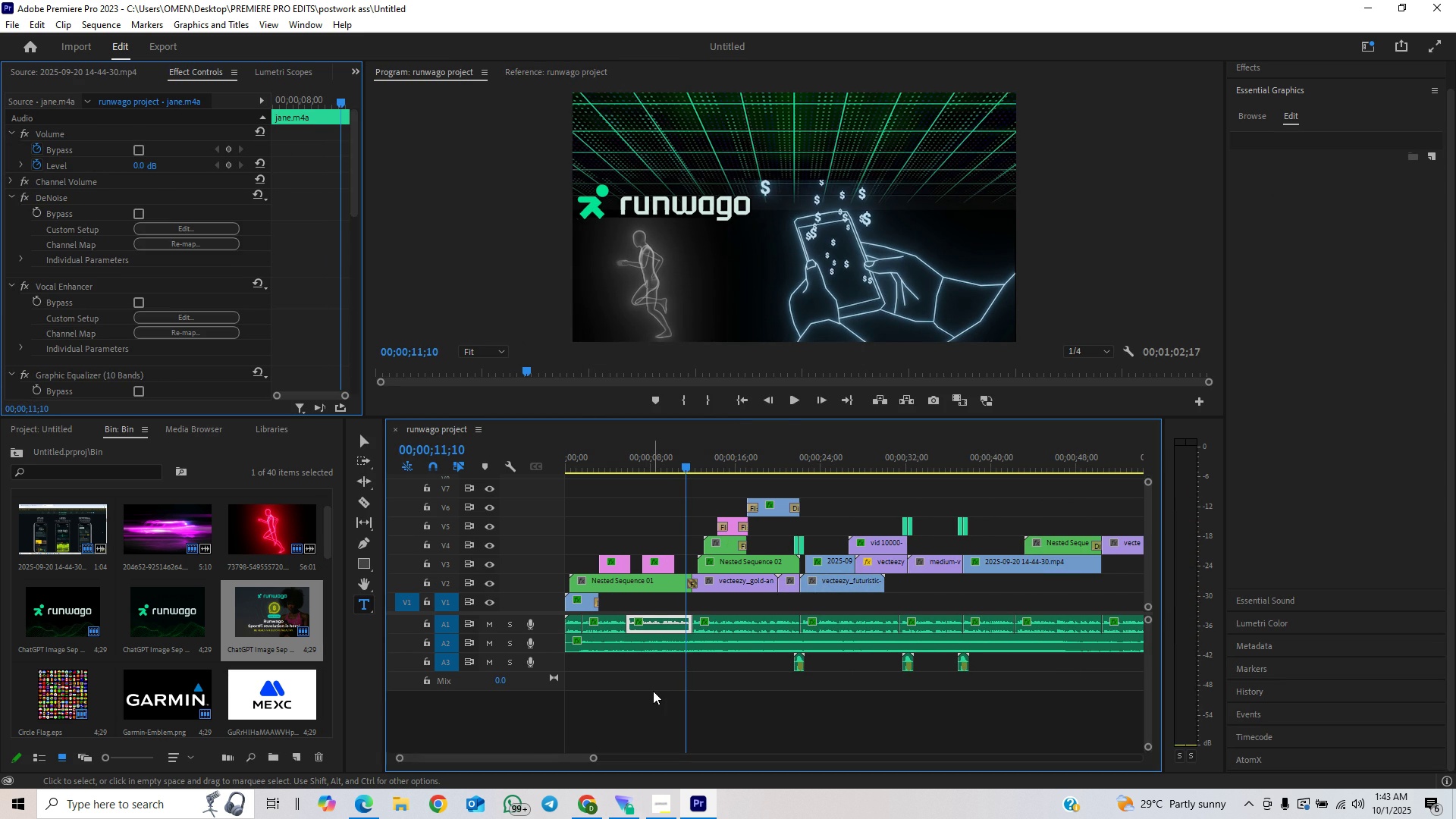 
key(Space)
 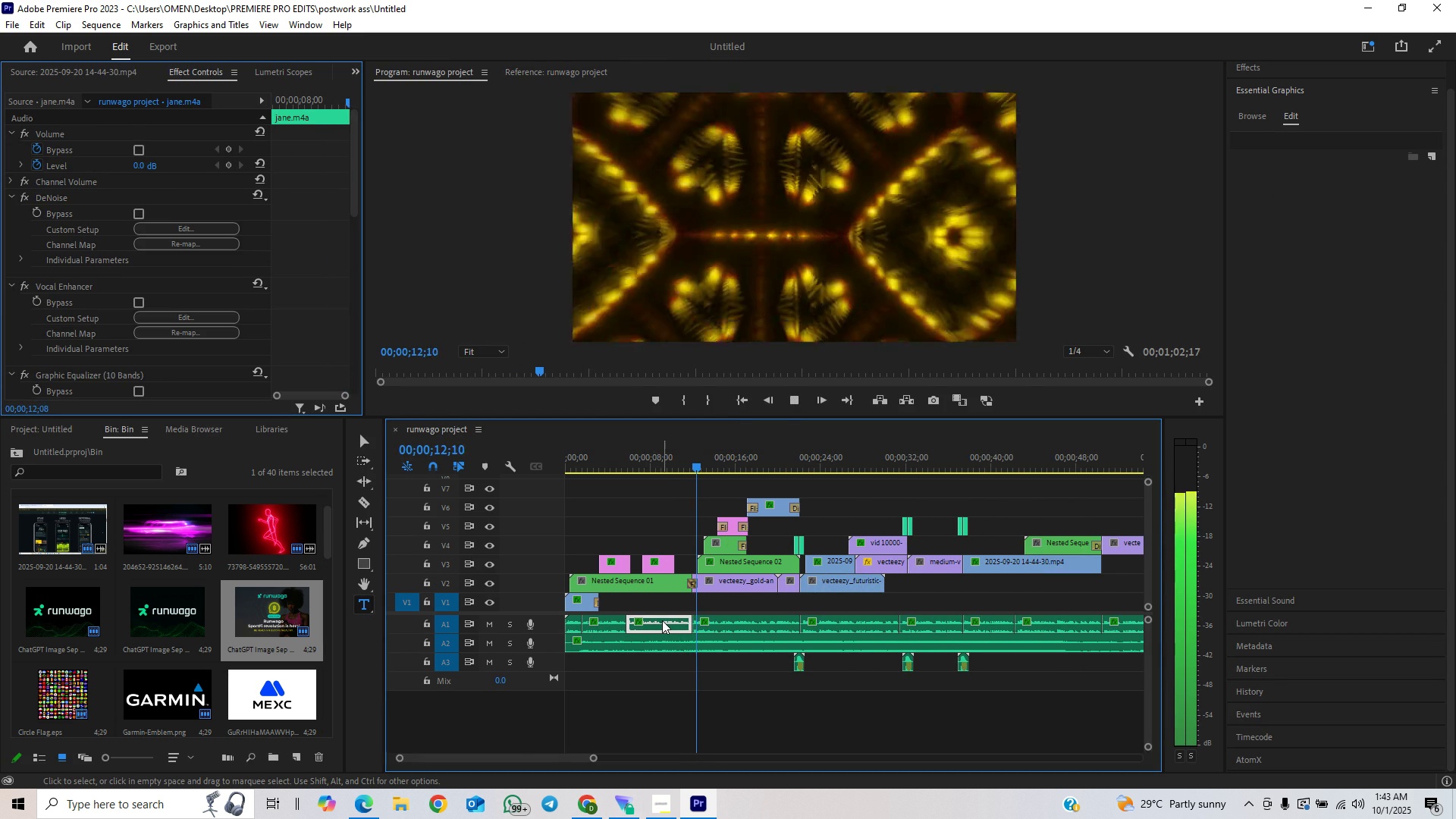 
key(Space)
 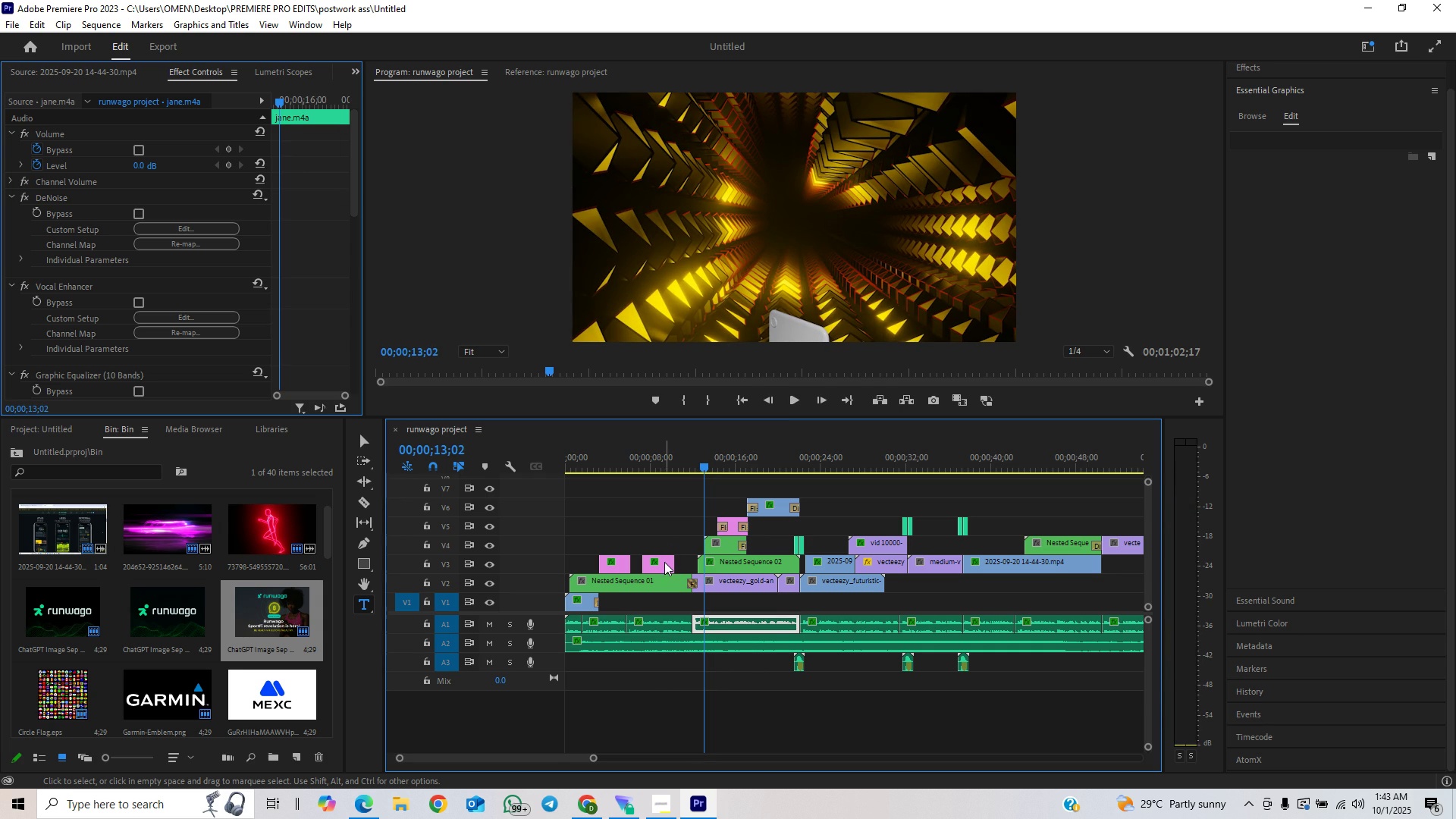 
left_click([663, 560])